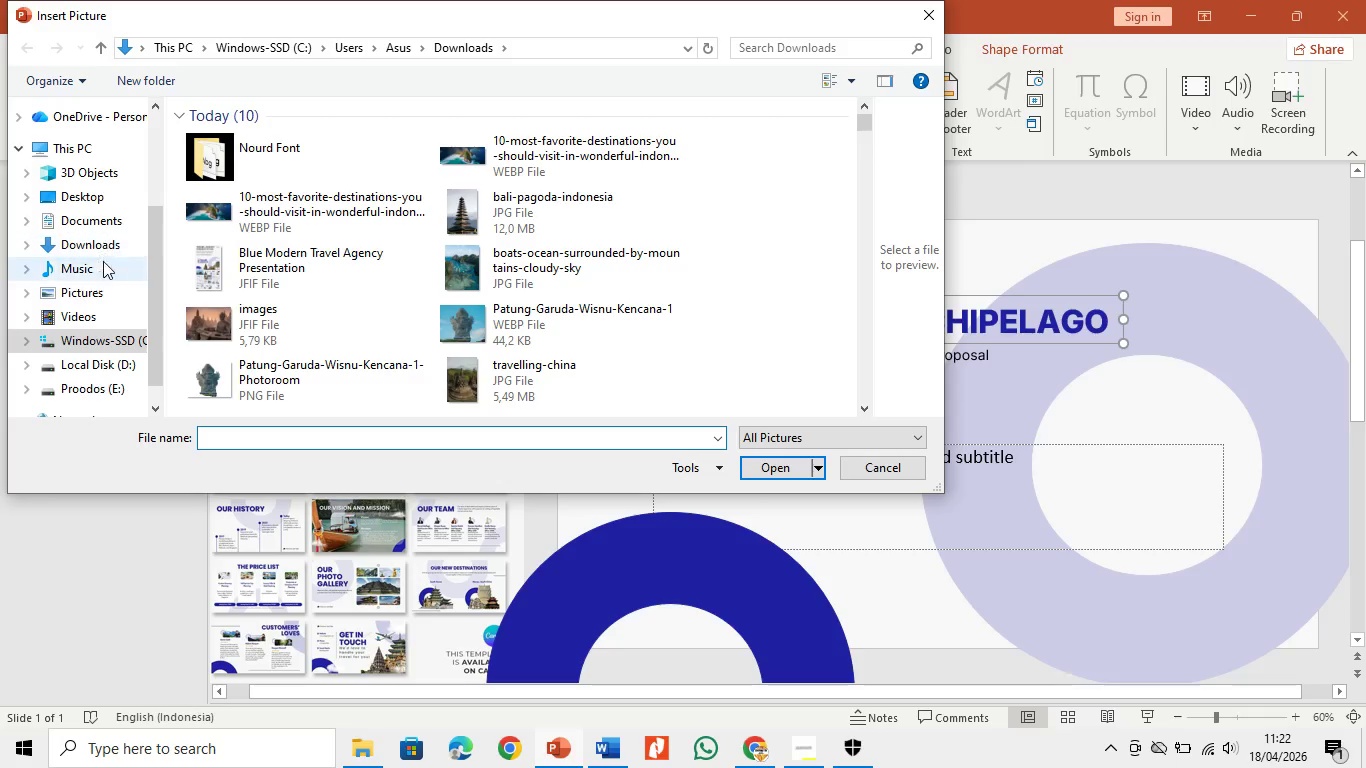 
scroll: coordinate [92, 201], scroll_direction: up, amount: 6.0
 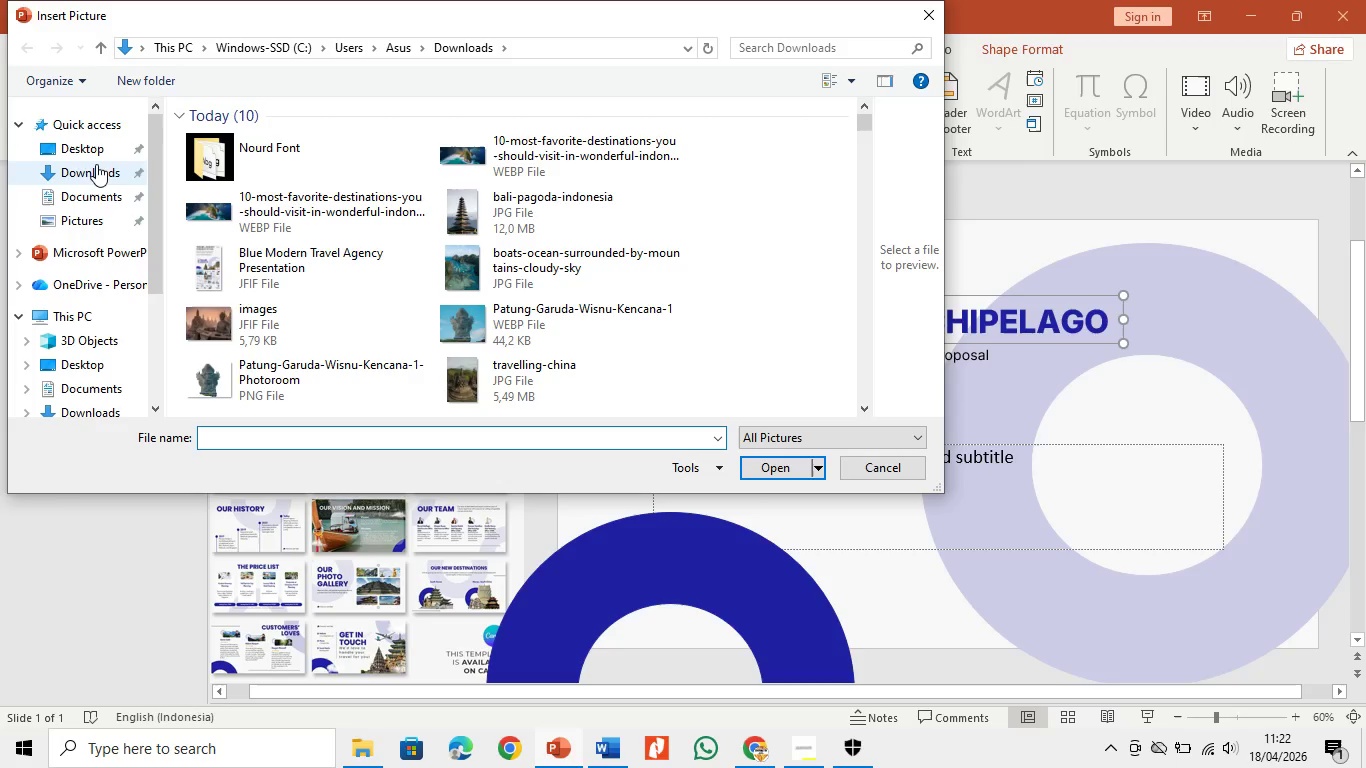 
left_click([96, 164])
 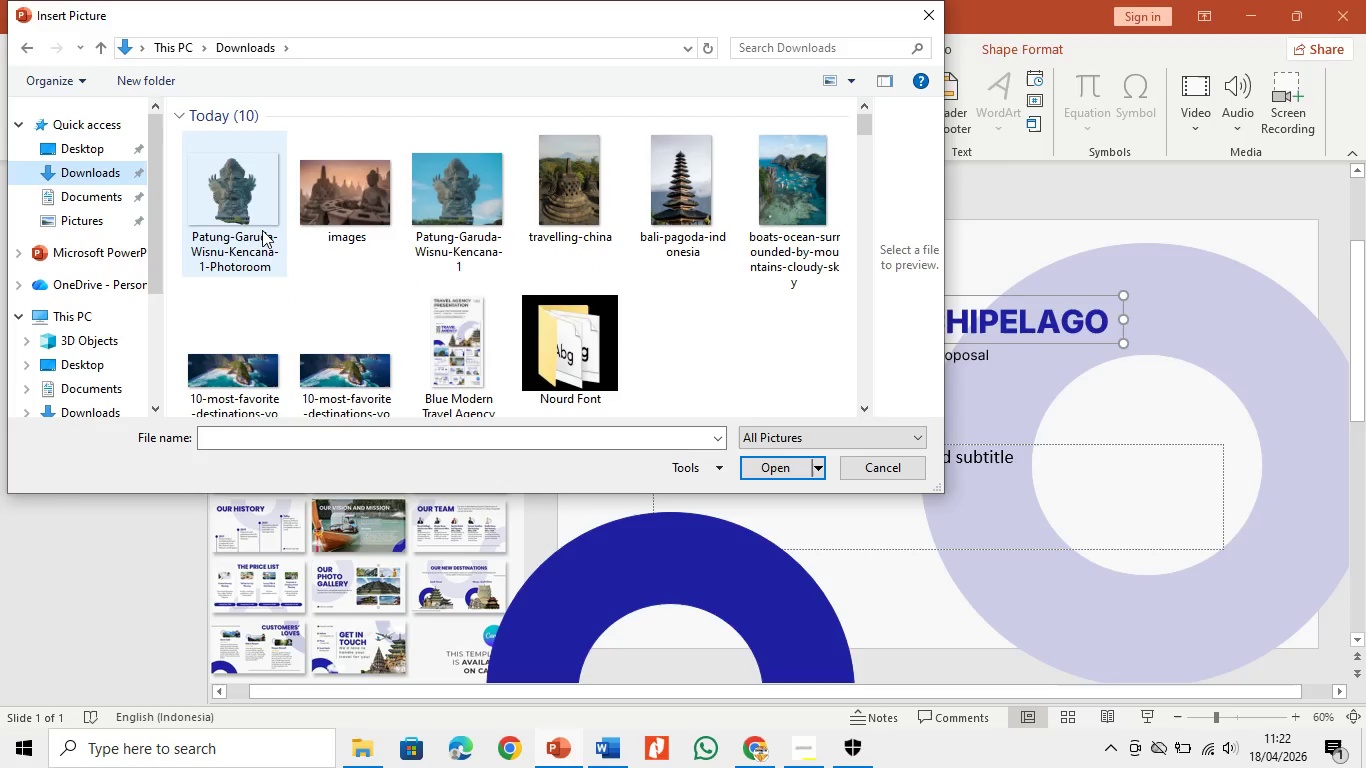 
double_click([231, 230])
 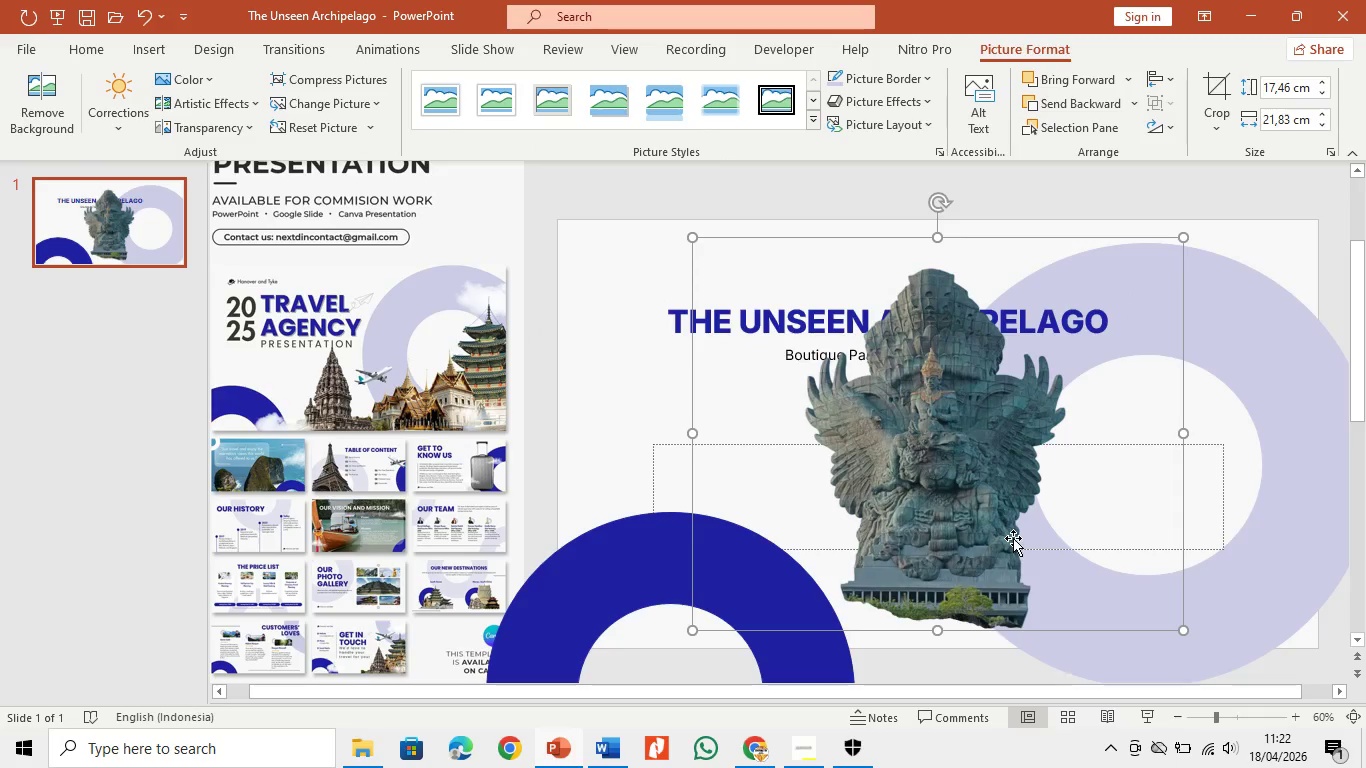 
left_click_drag(start_coordinate=[948, 551], to_coordinate=[1235, 577])
 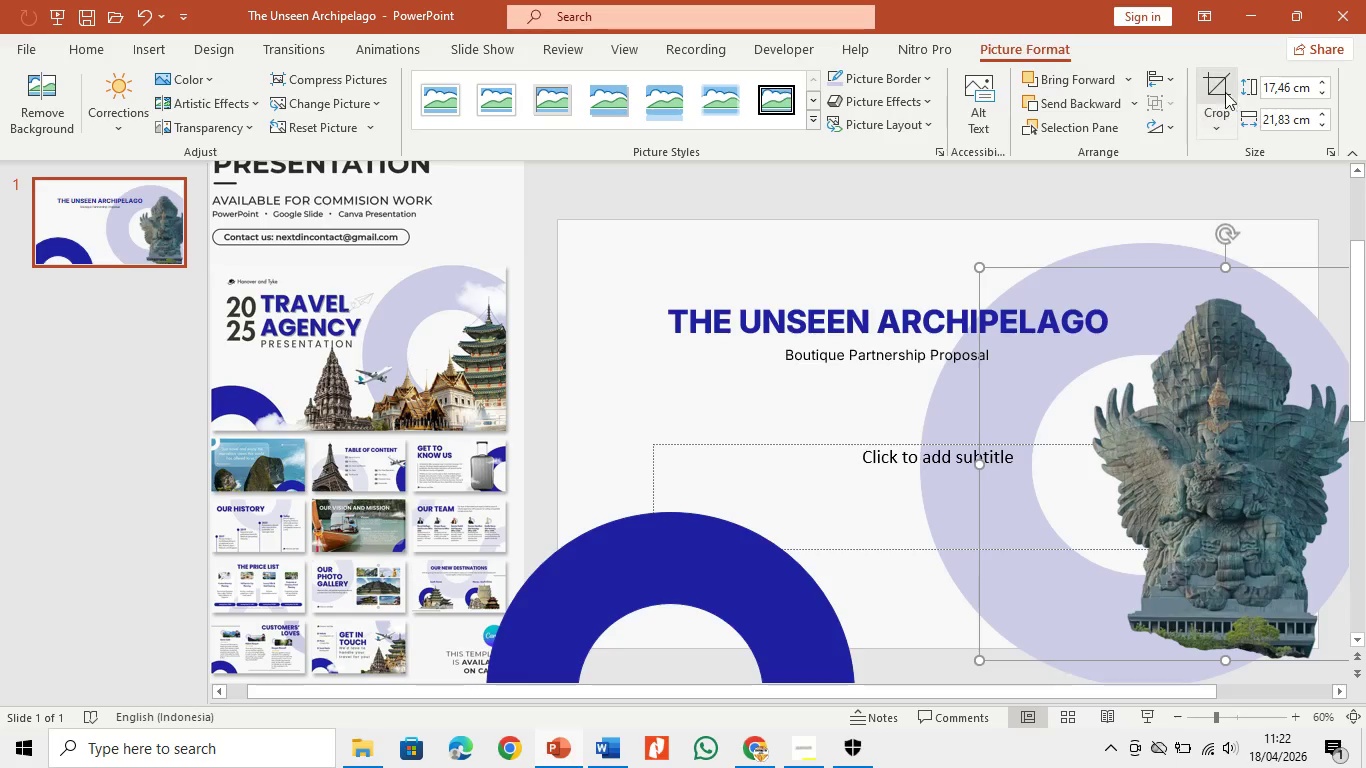 
left_click([1223, 85])
 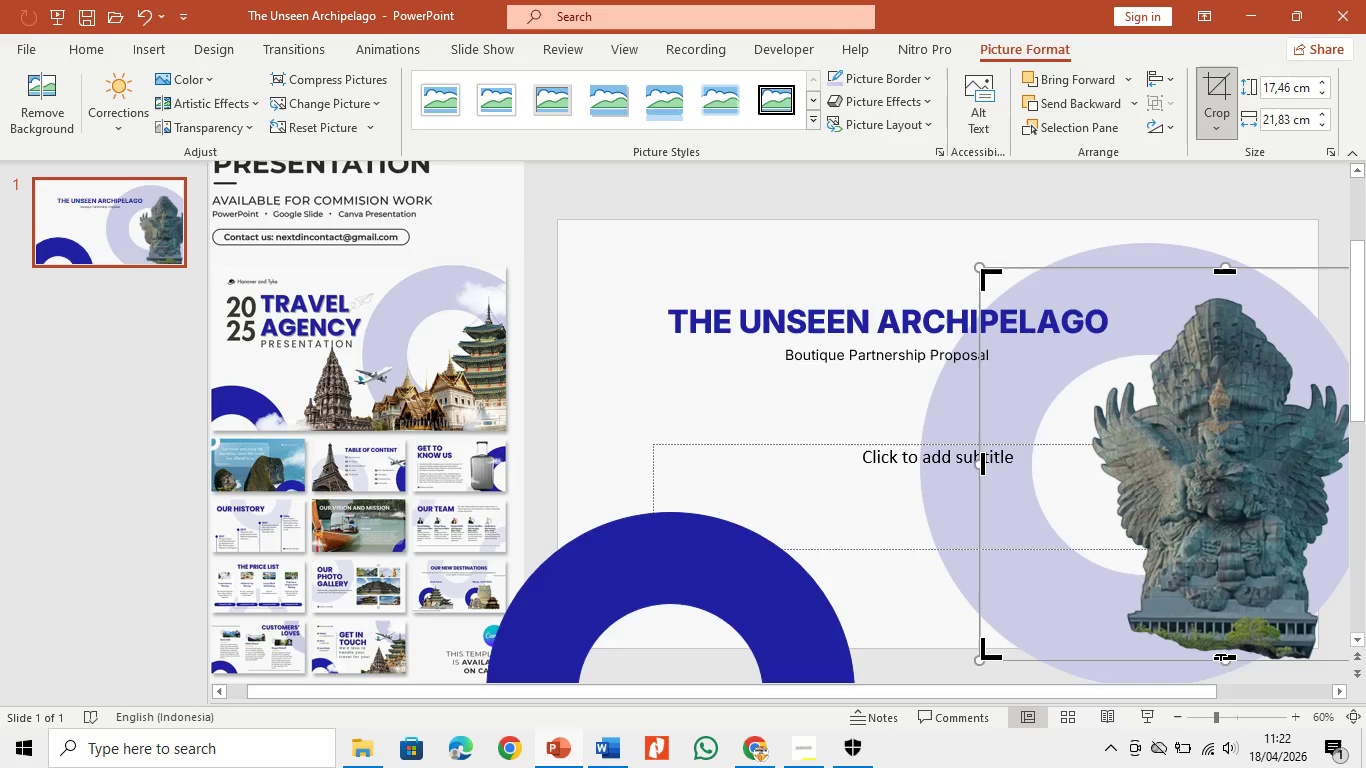 
left_click_drag(start_coordinate=[1223, 659], to_coordinate=[1222, 625])
 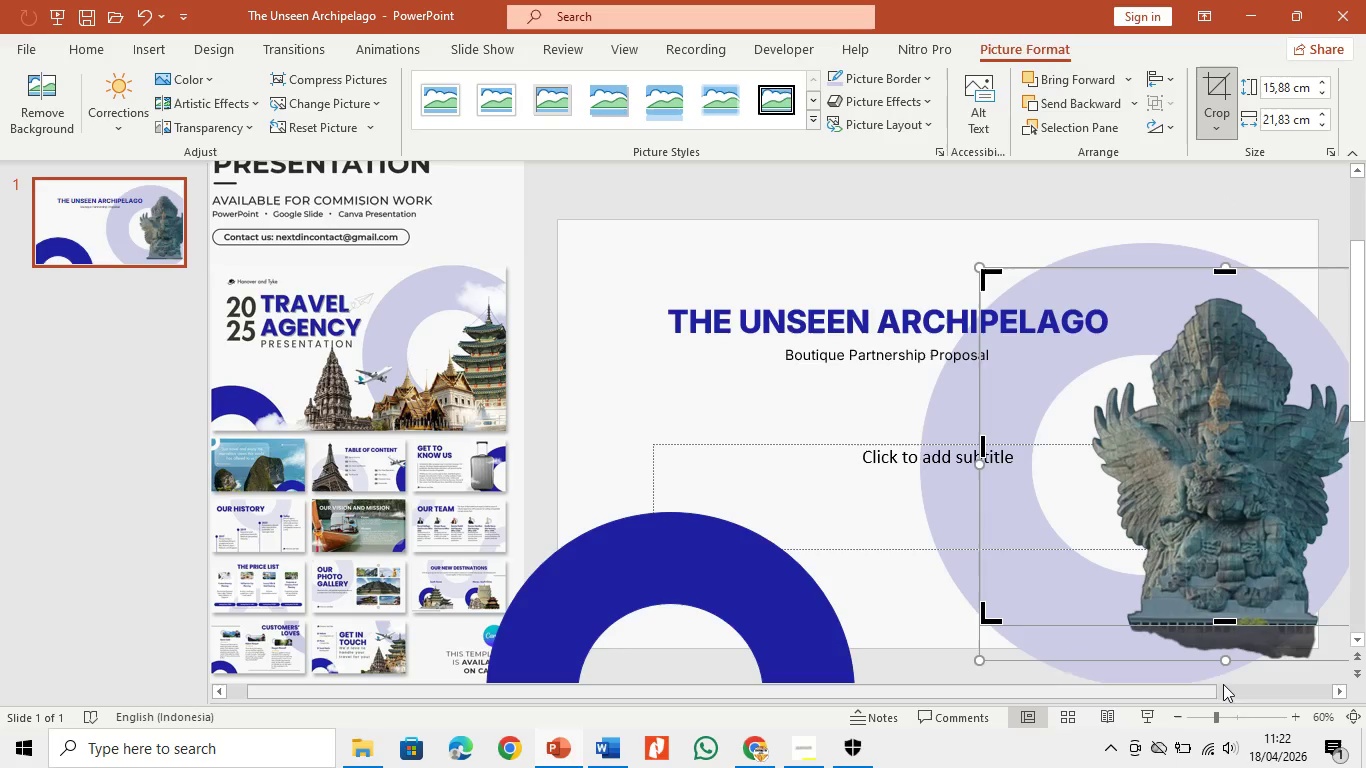 
left_click([1249, 675])
 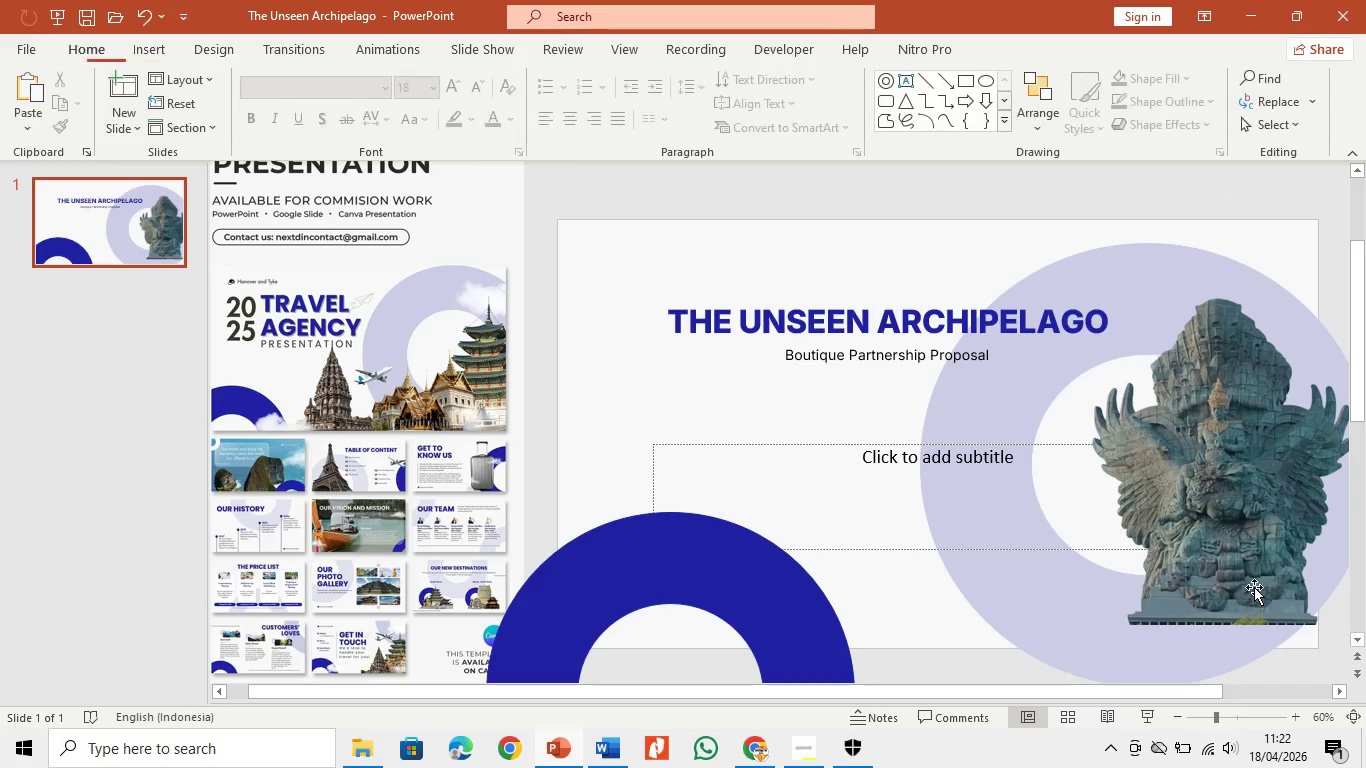 
left_click_drag(start_coordinate=[1255, 580], to_coordinate=[1261, 604])
 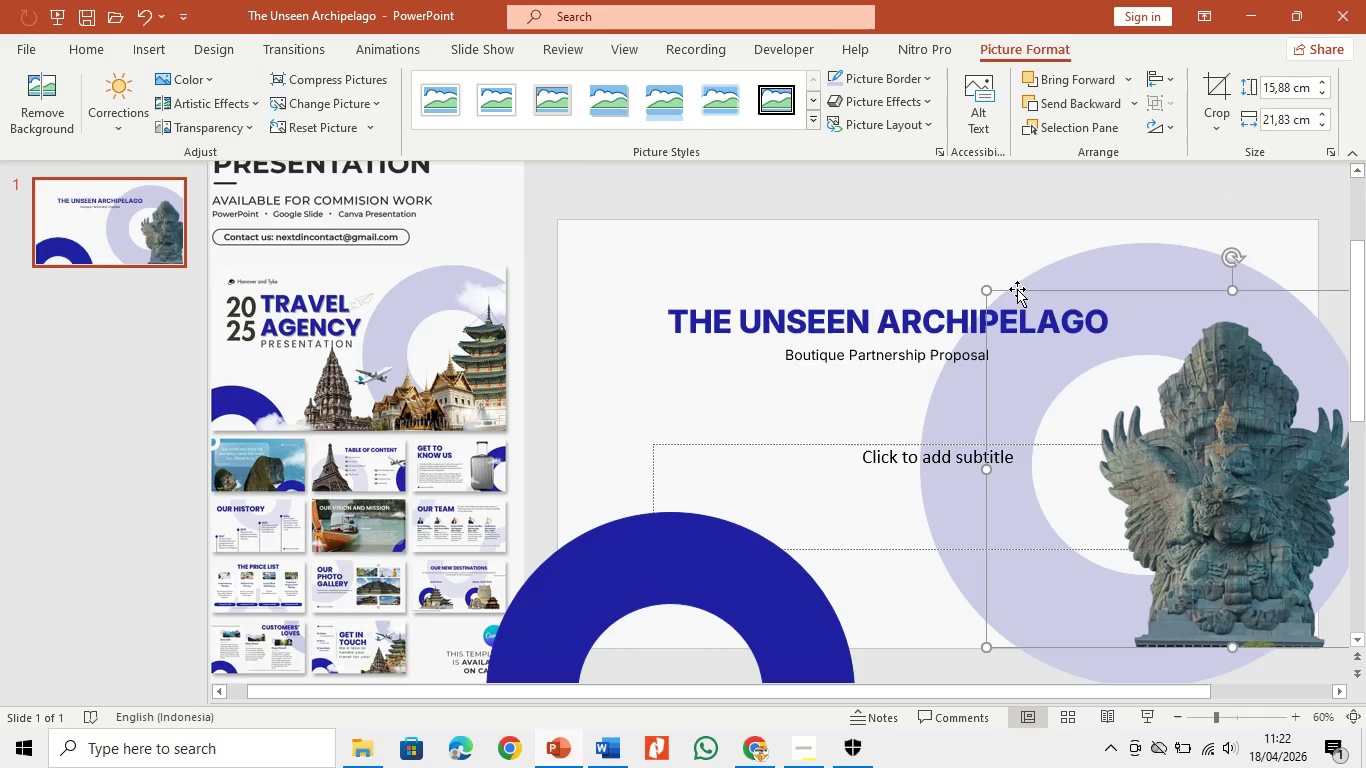 
left_click_drag(start_coordinate=[988, 288], to_coordinate=[968, 268])
 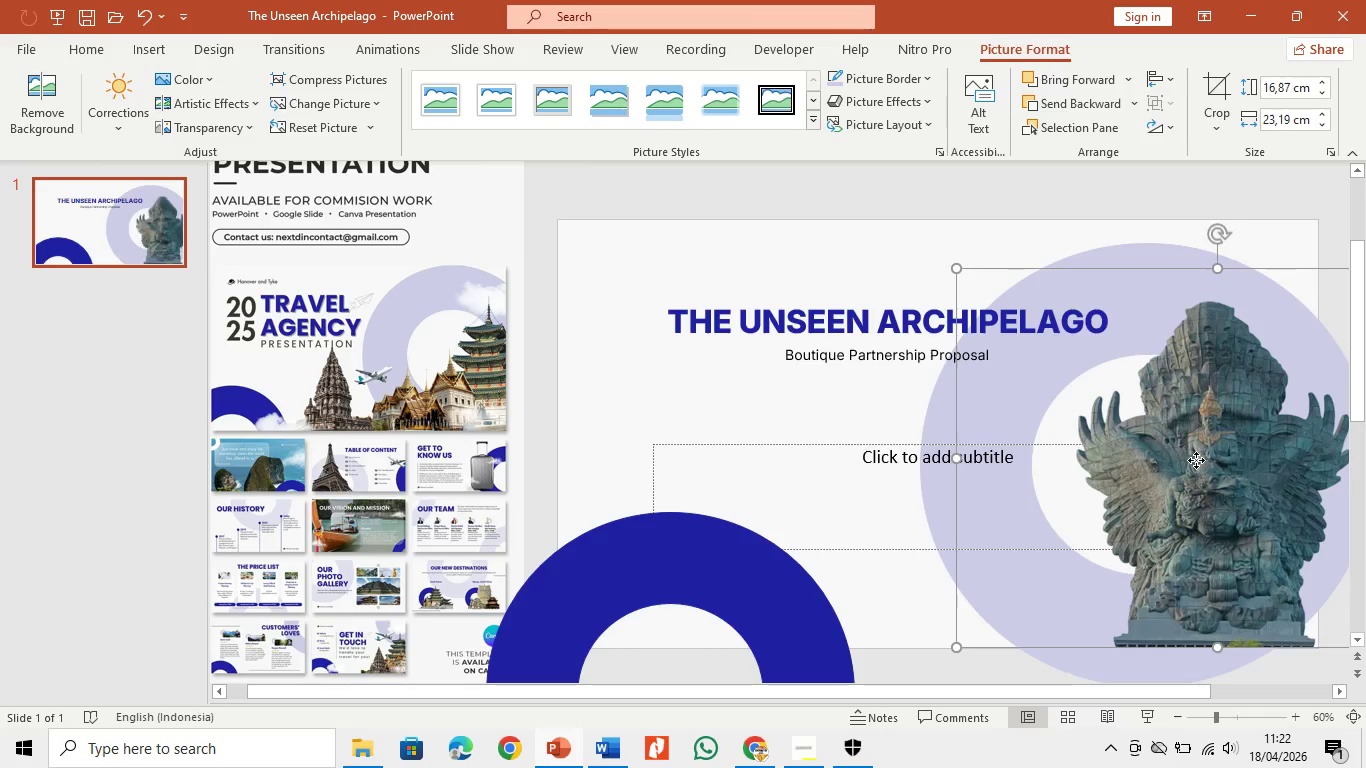 
left_click_drag(start_coordinate=[1196, 460], to_coordinate=[1204, 460])
 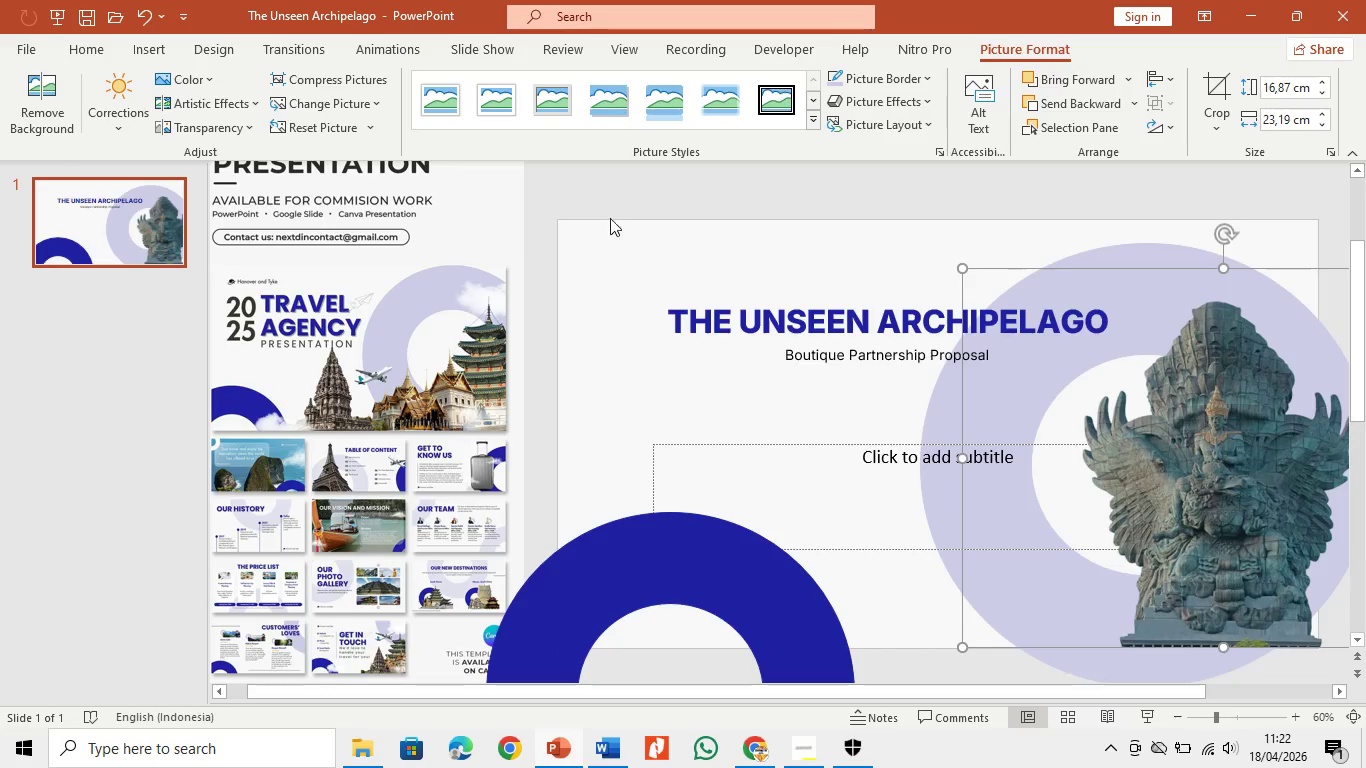 
left_click([621, 195])
 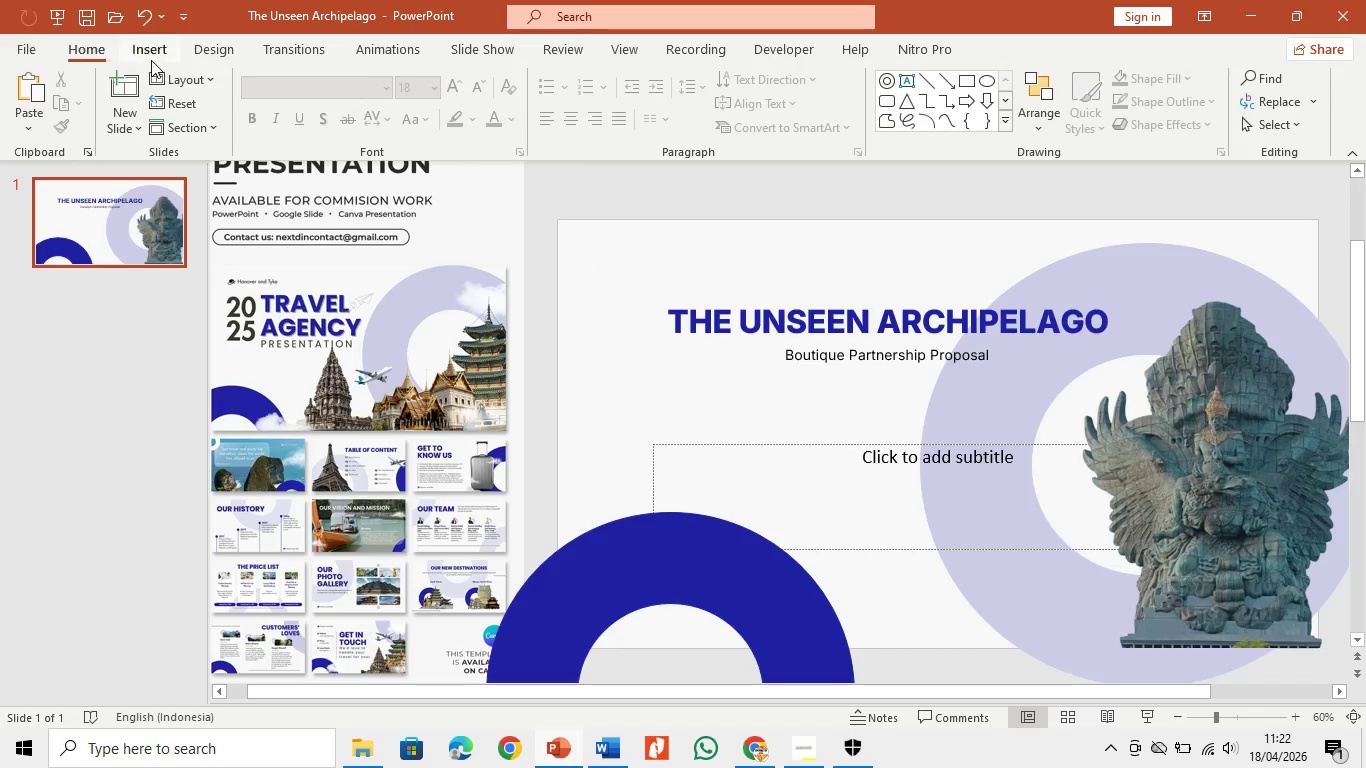 
left_click([151, 60])
 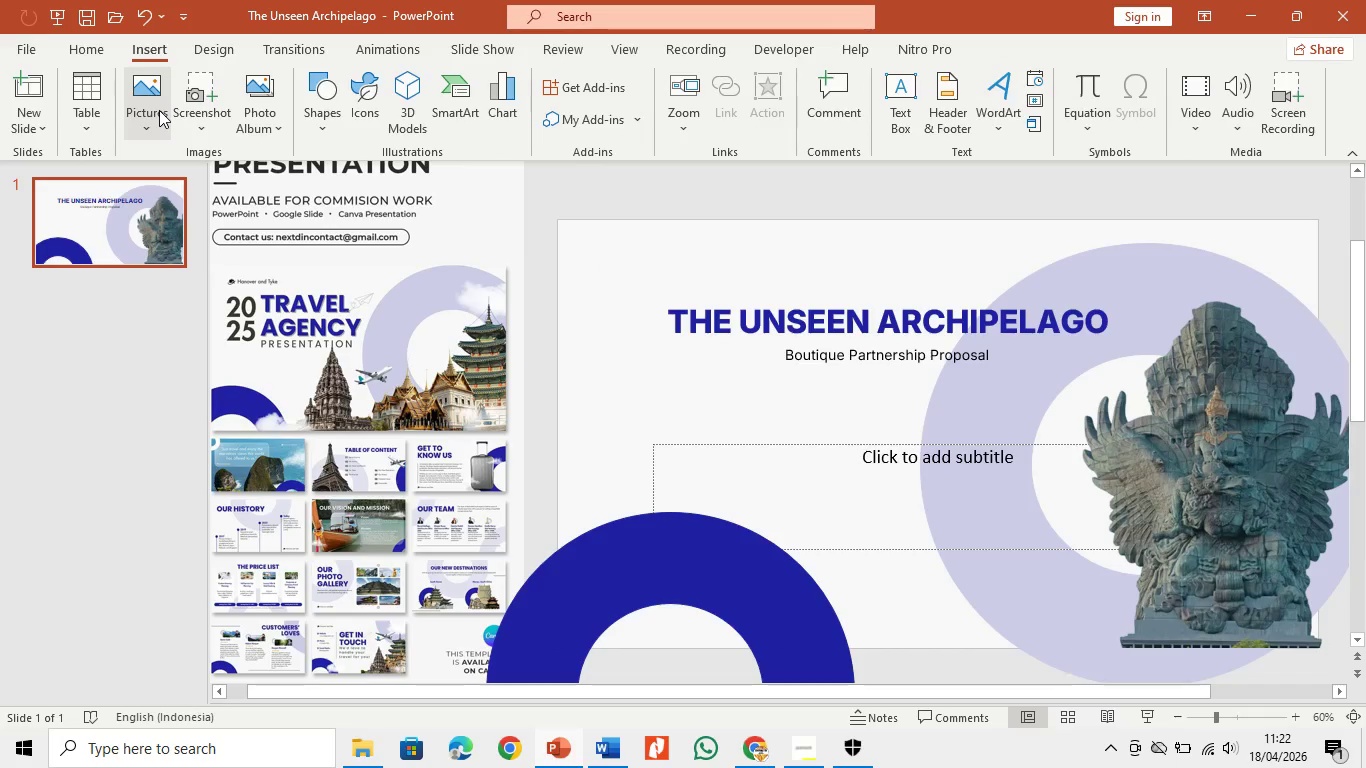 
left_click([159, 111])
 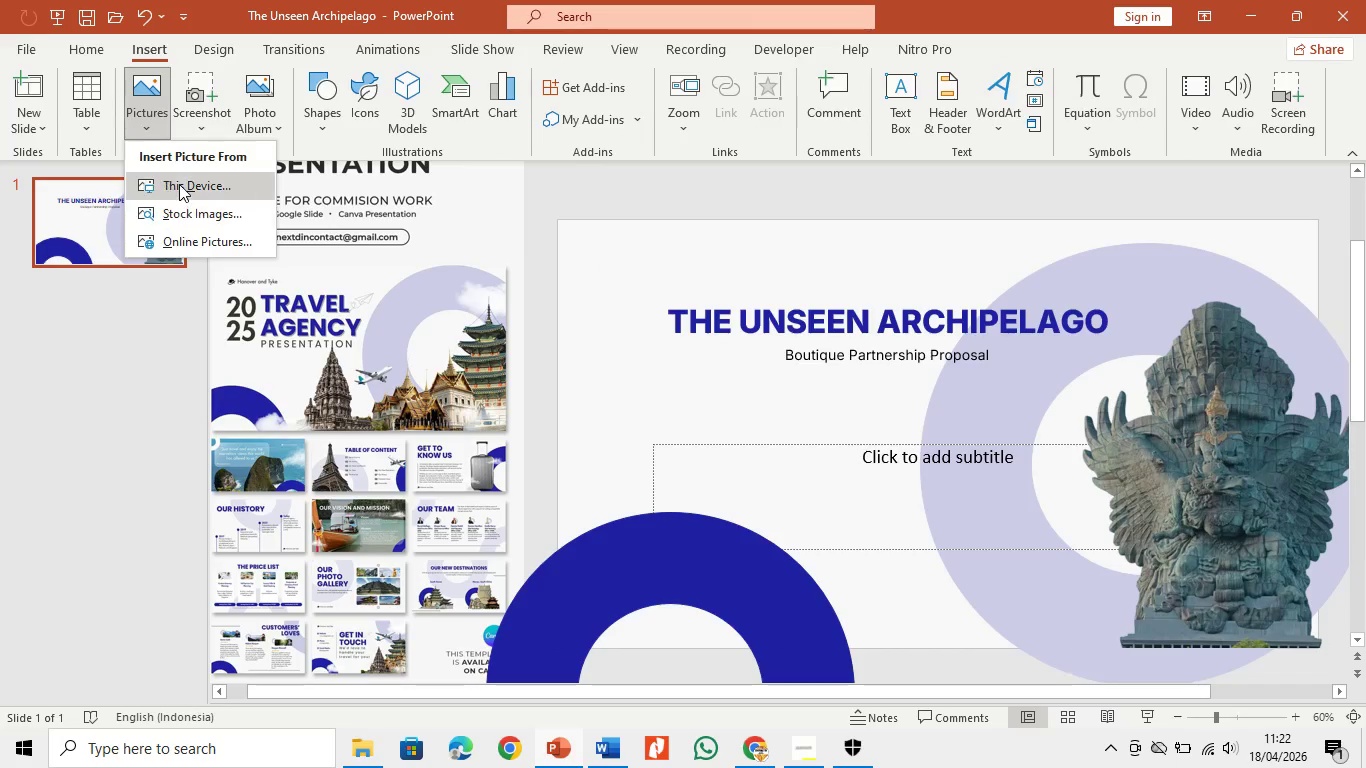 
left_click([179, 184])
 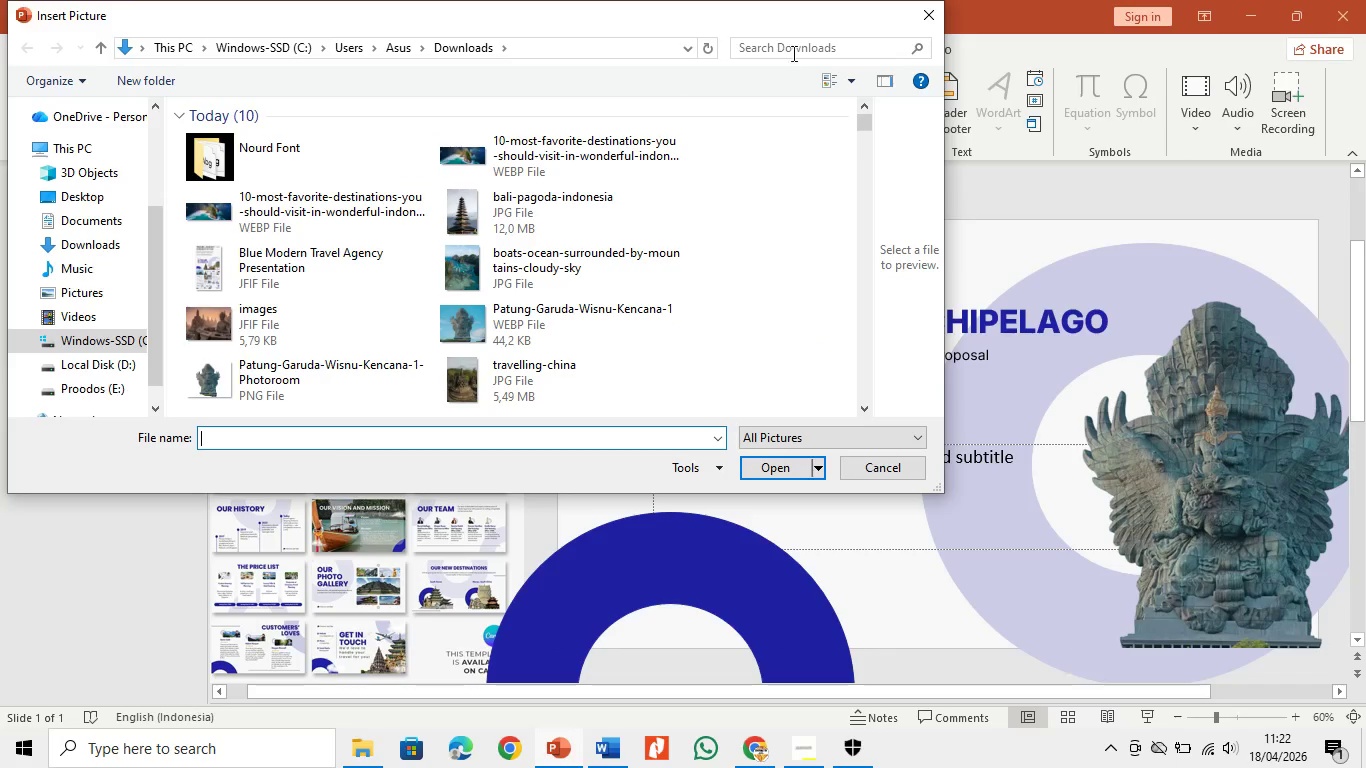 
left_click([926, 15])
 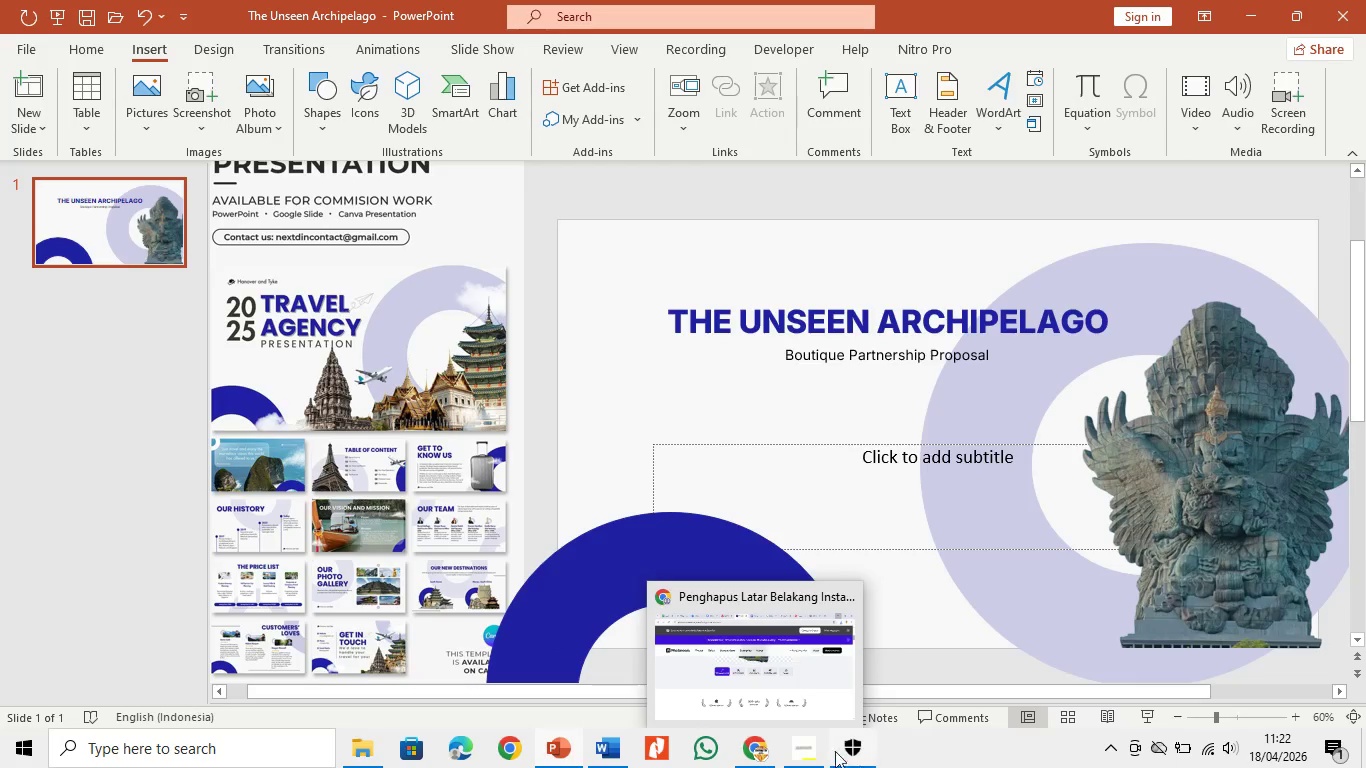 
left_click([762, 745])
 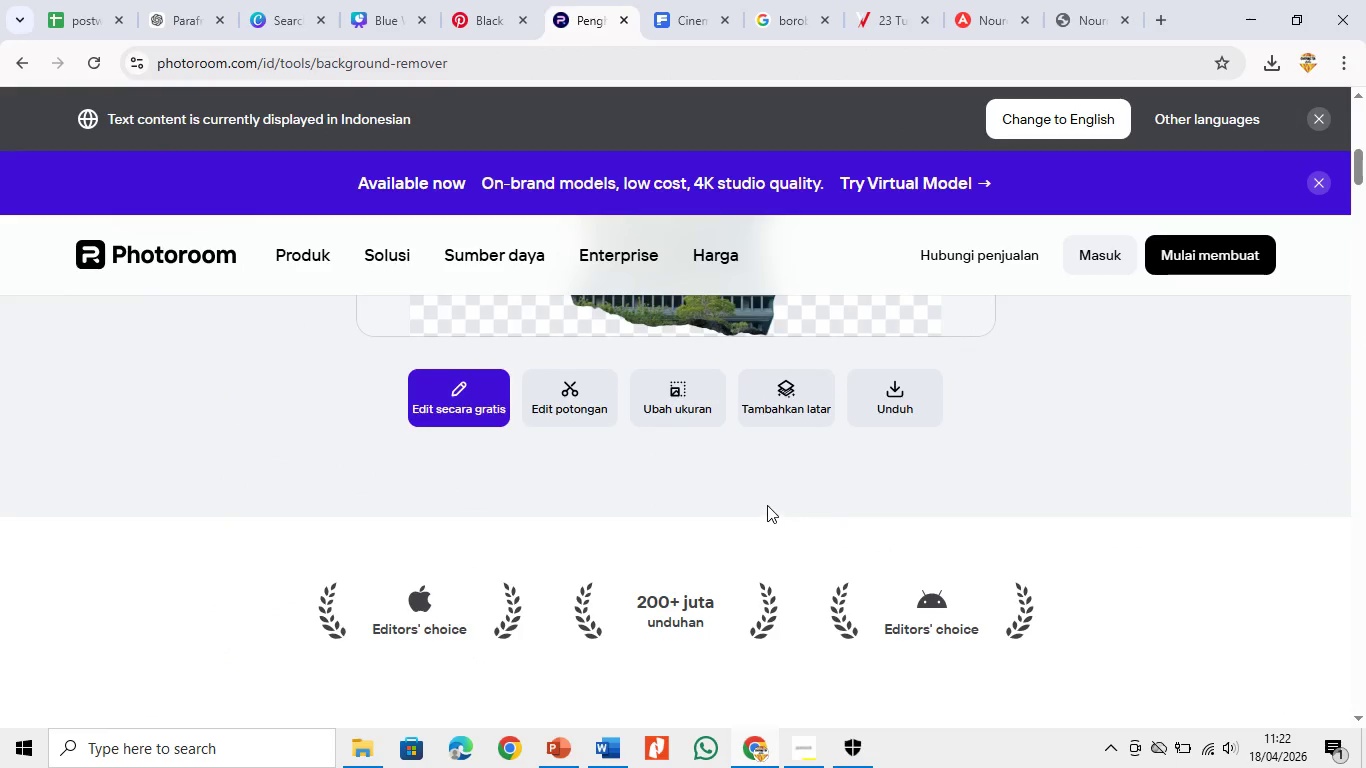 
scroll: coordinate [772, 479], scroll_direction: up, amount: 8.0
 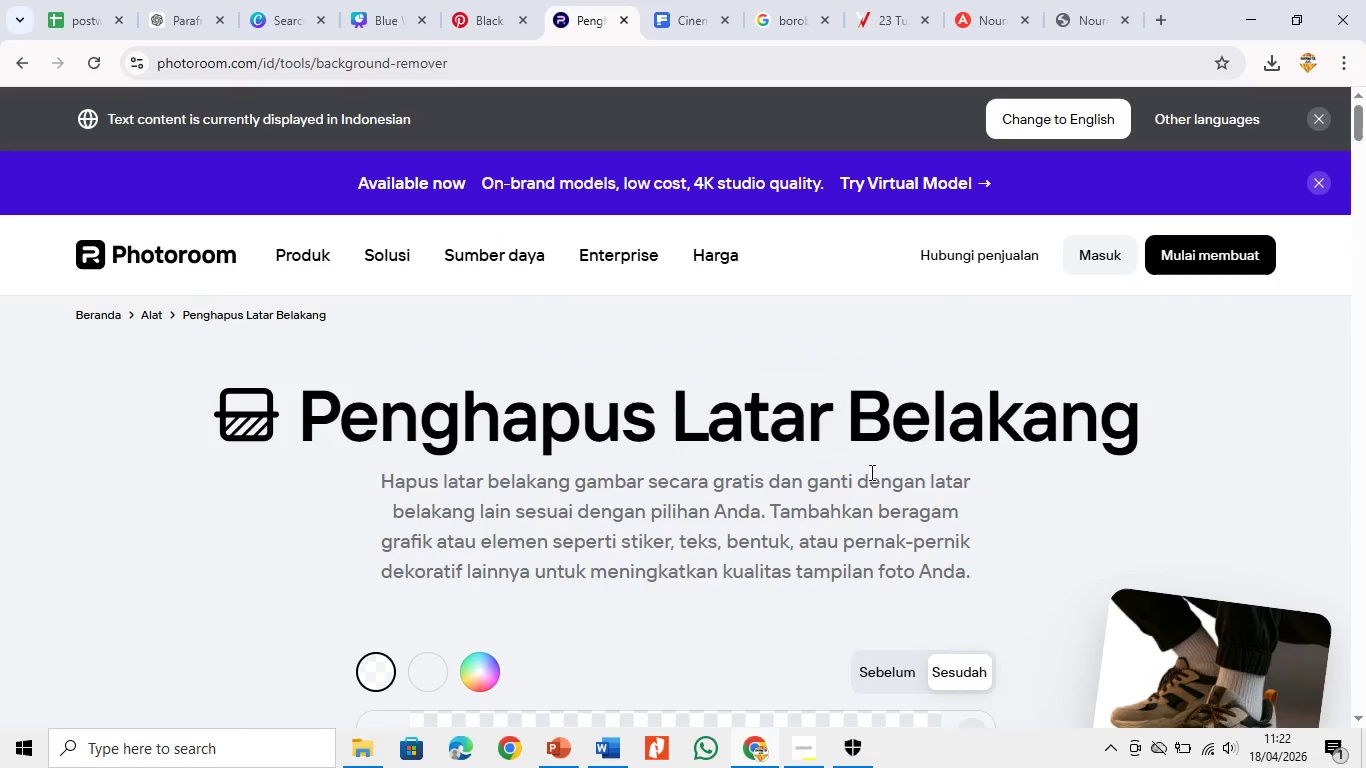 
scroll: coordinate [862, 512], scroll_direction: down, amount: 11.0
 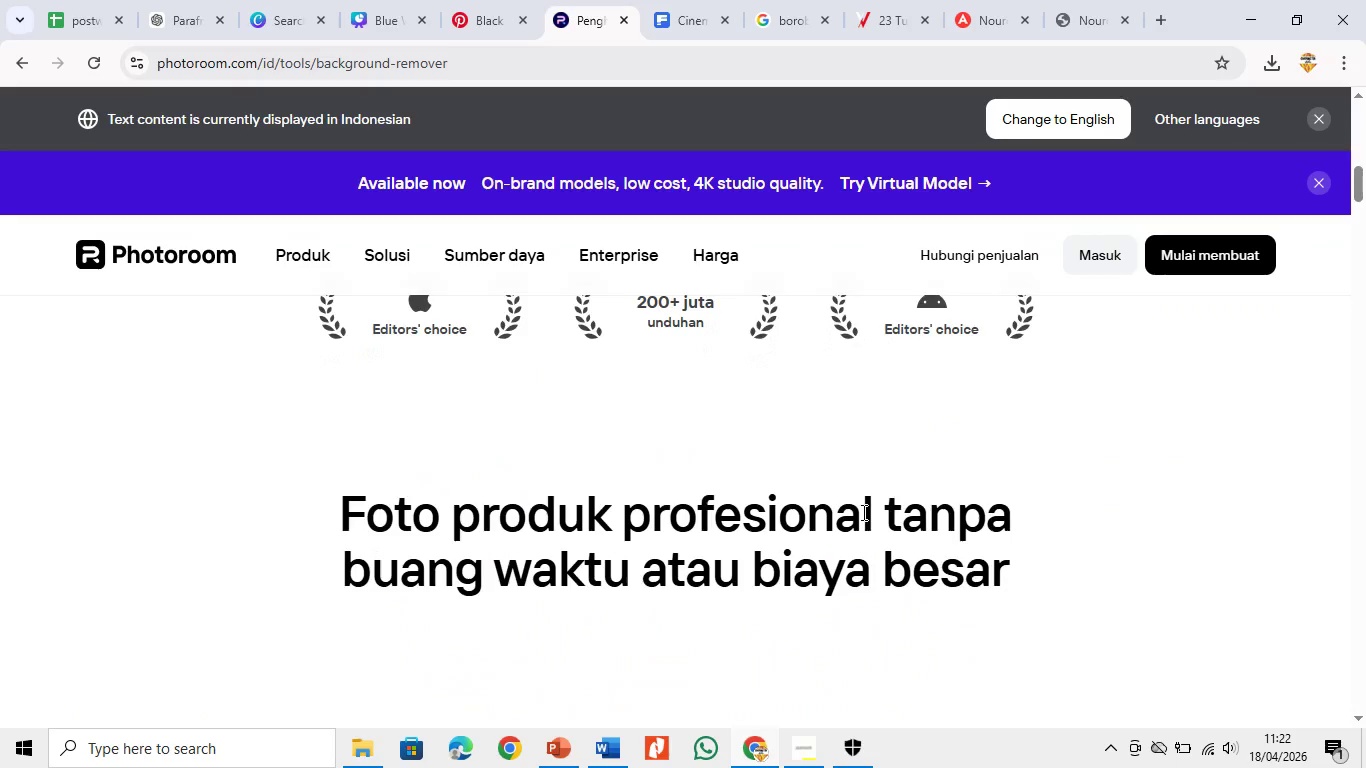 
scroll: coordinate [862, 494], scroll_direction: up, amount: 10.0
 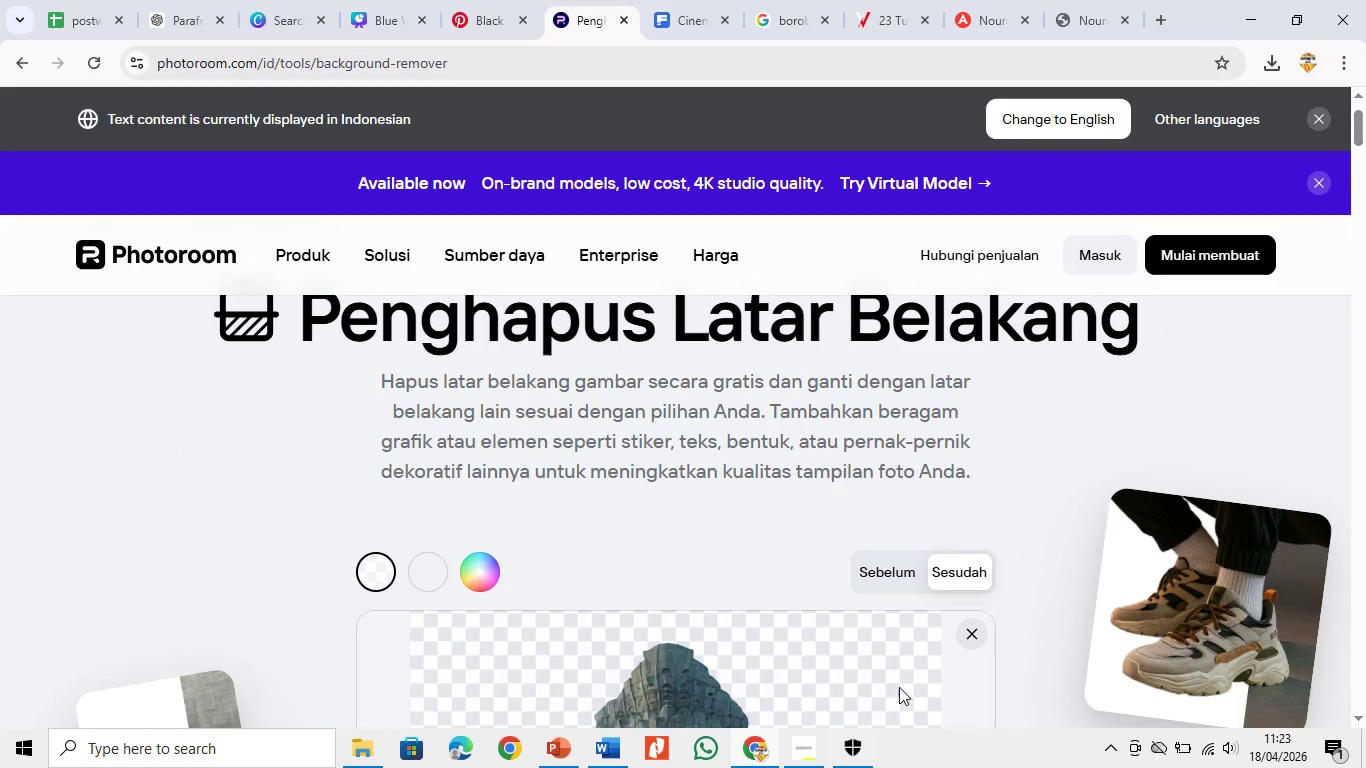 
left_click([962, 633])
 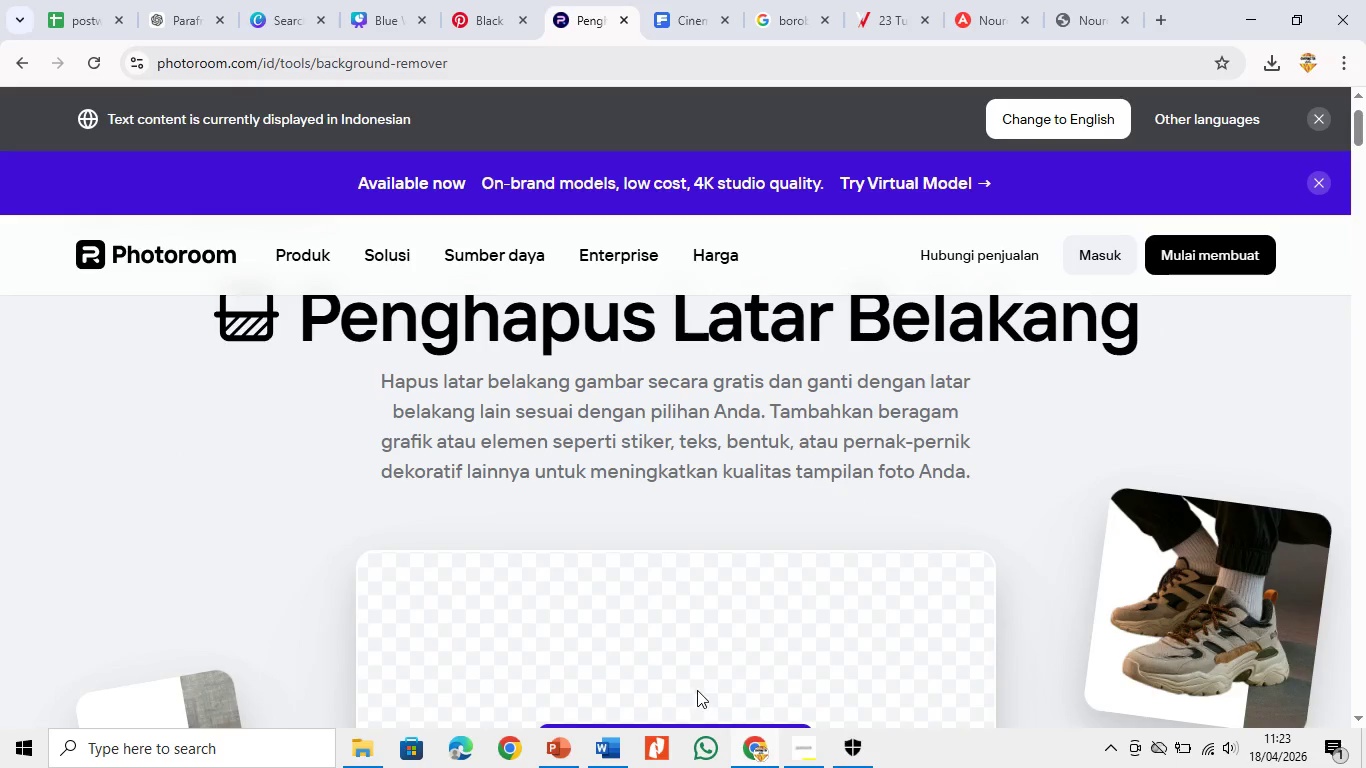 
scroll: coordinate [714, 646], scroll_direction: up, amount: 1.0
 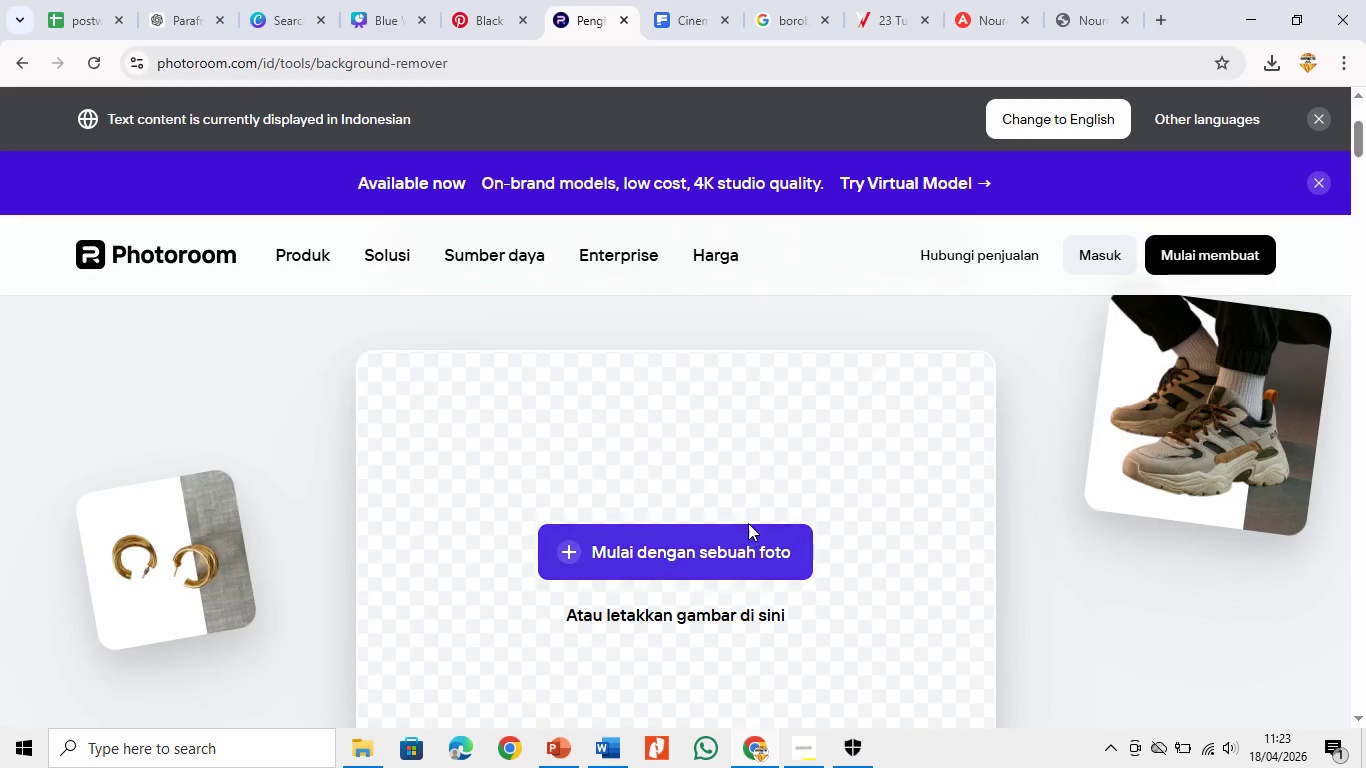 
left_click_drag(start_coordinate=[748, 523], to_coordinate=[750, 528])
 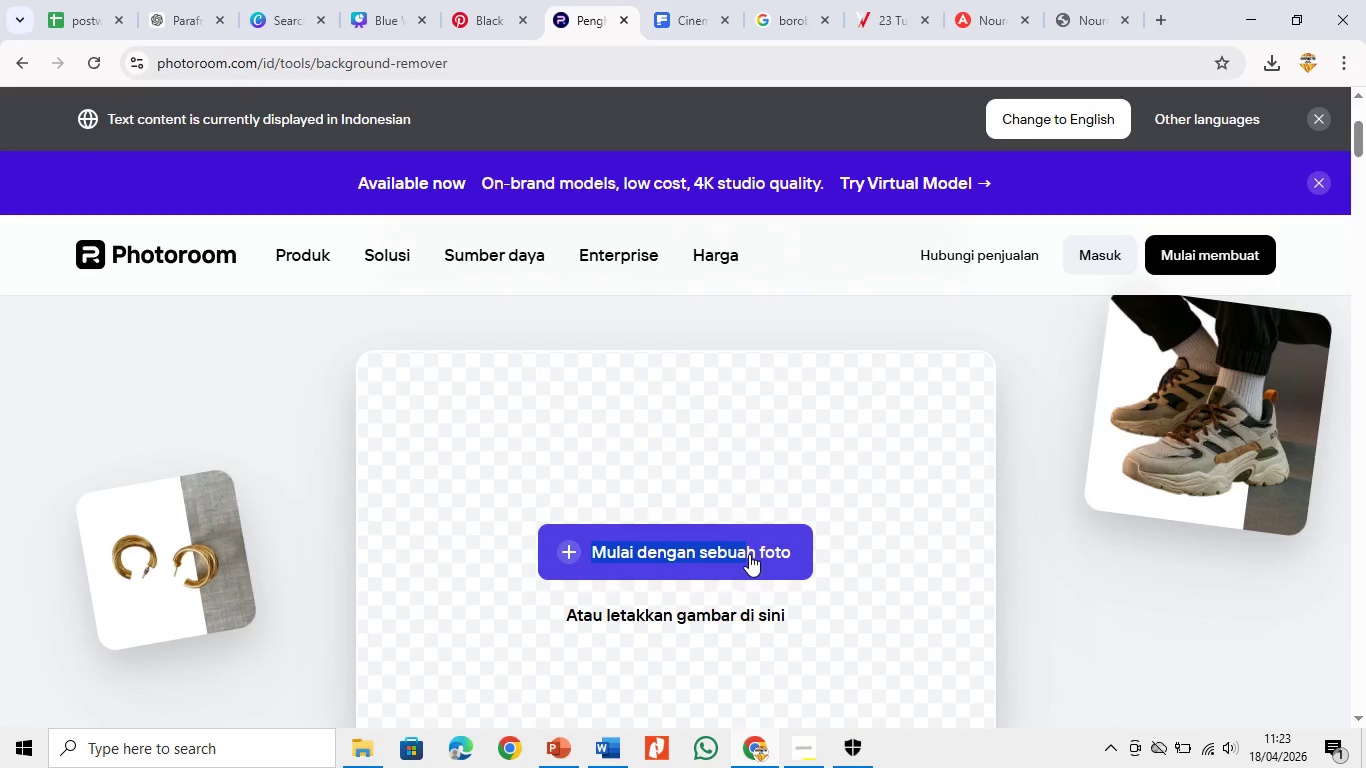 
double_click([749, 554])
 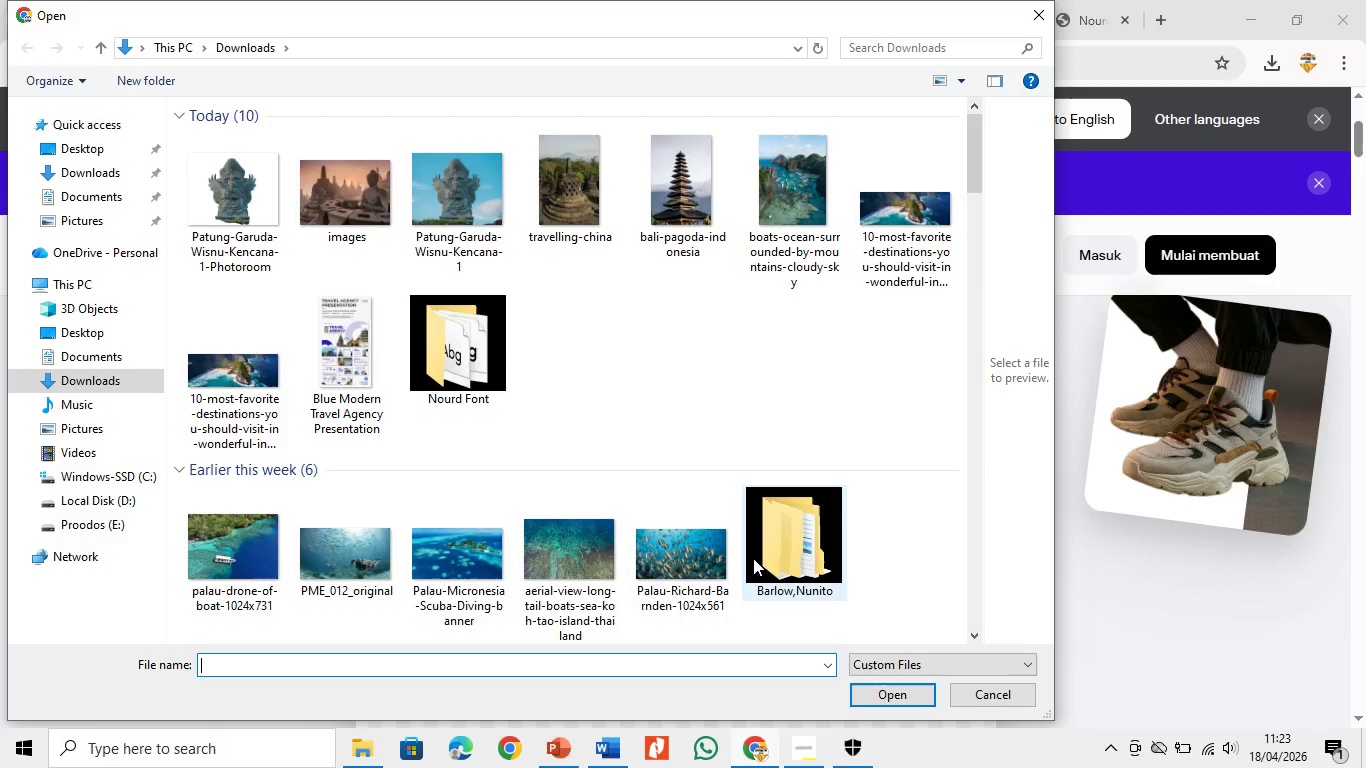 
wait(17.44)
 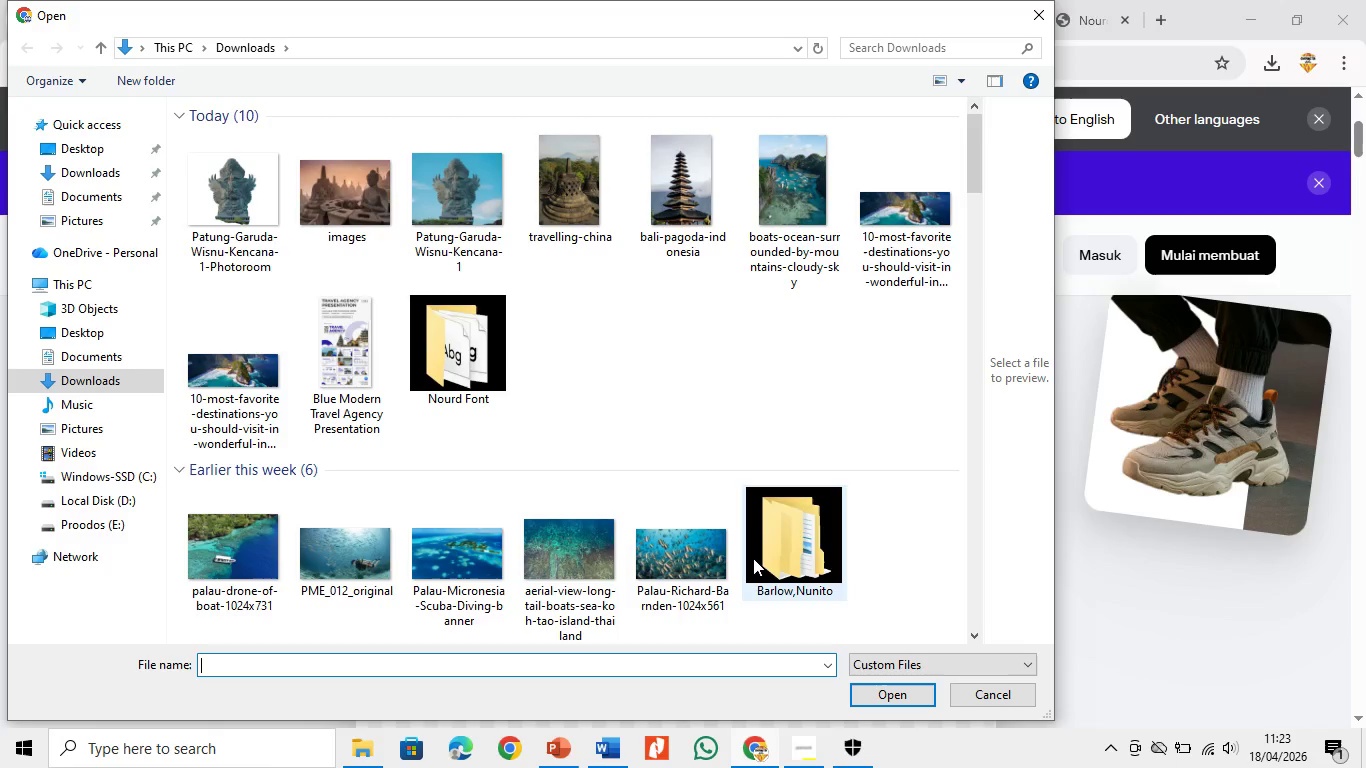 
double_click([589, 218])
 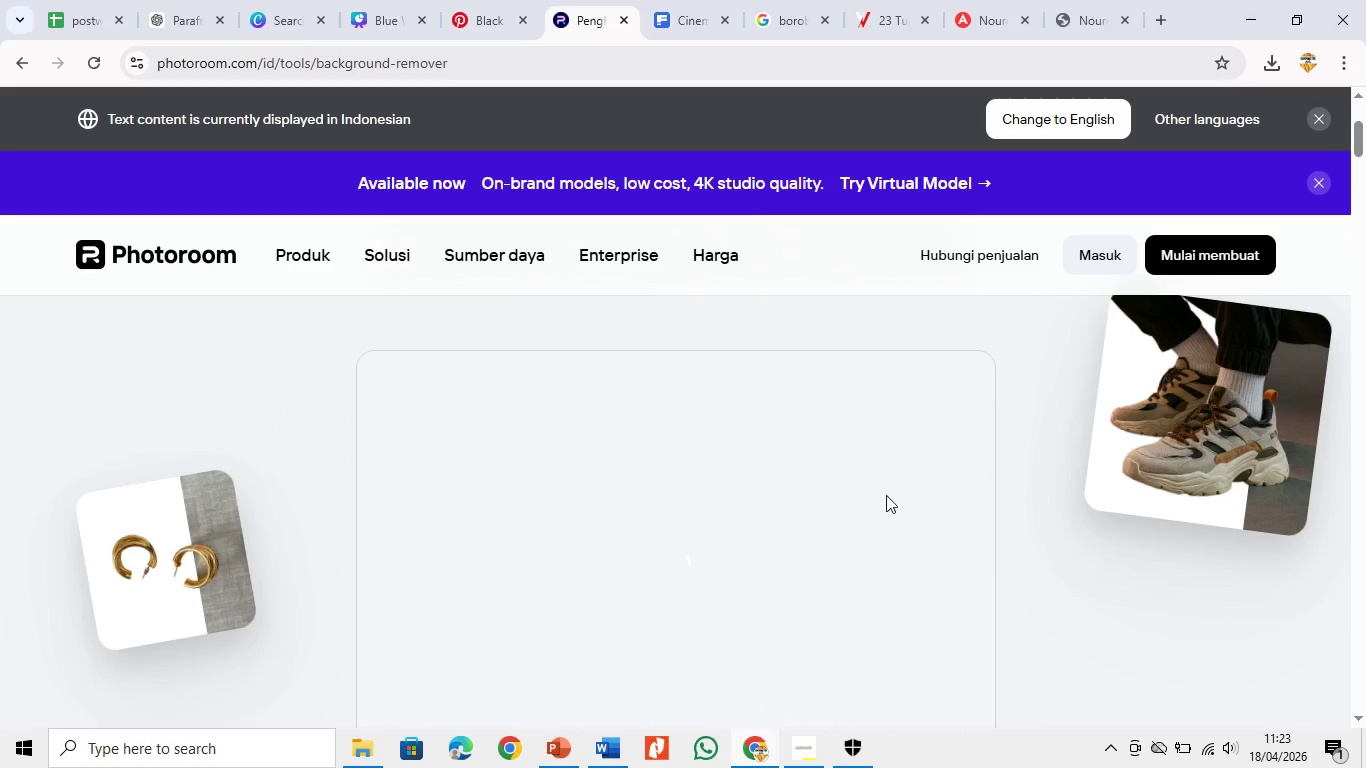 
left_click_drag(start_coordinate=[1365, 131], to_coordinate=[1365, 143])
 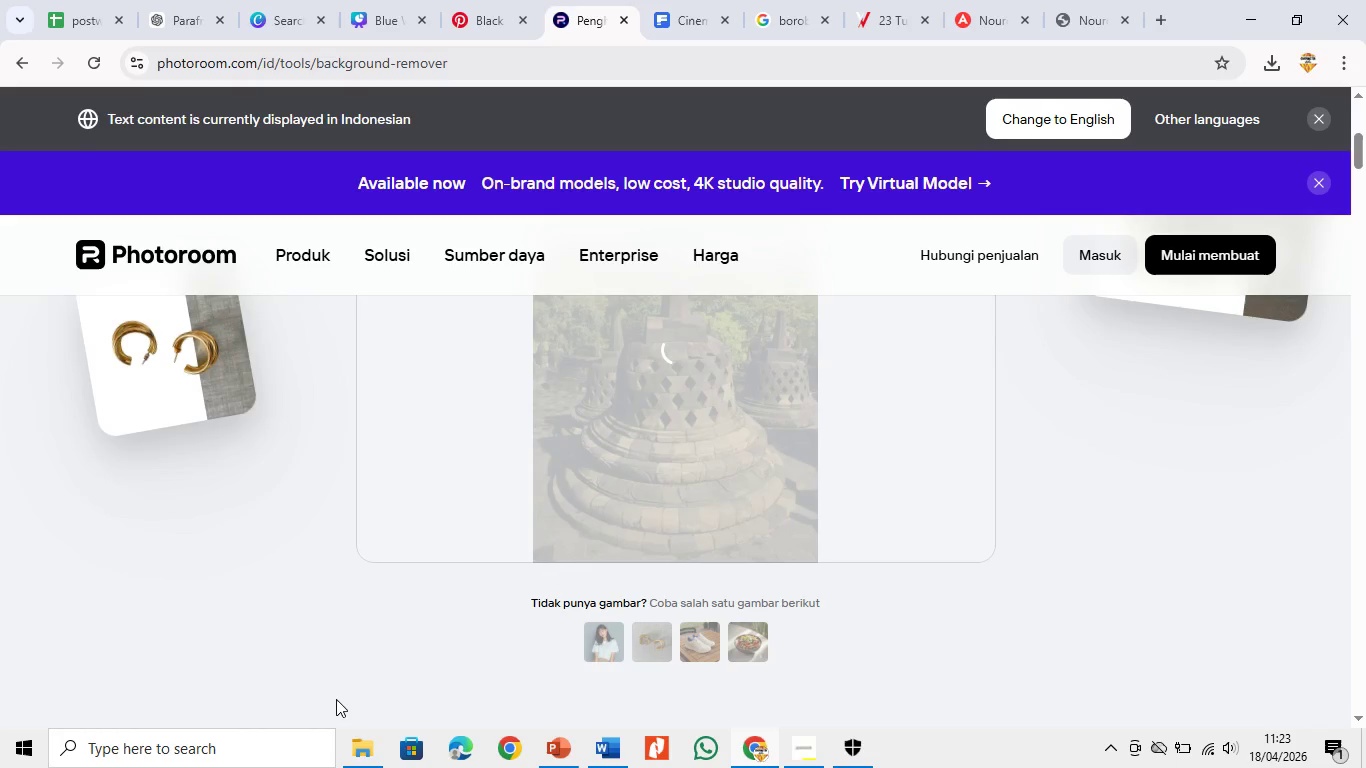 
wait(32.39)
 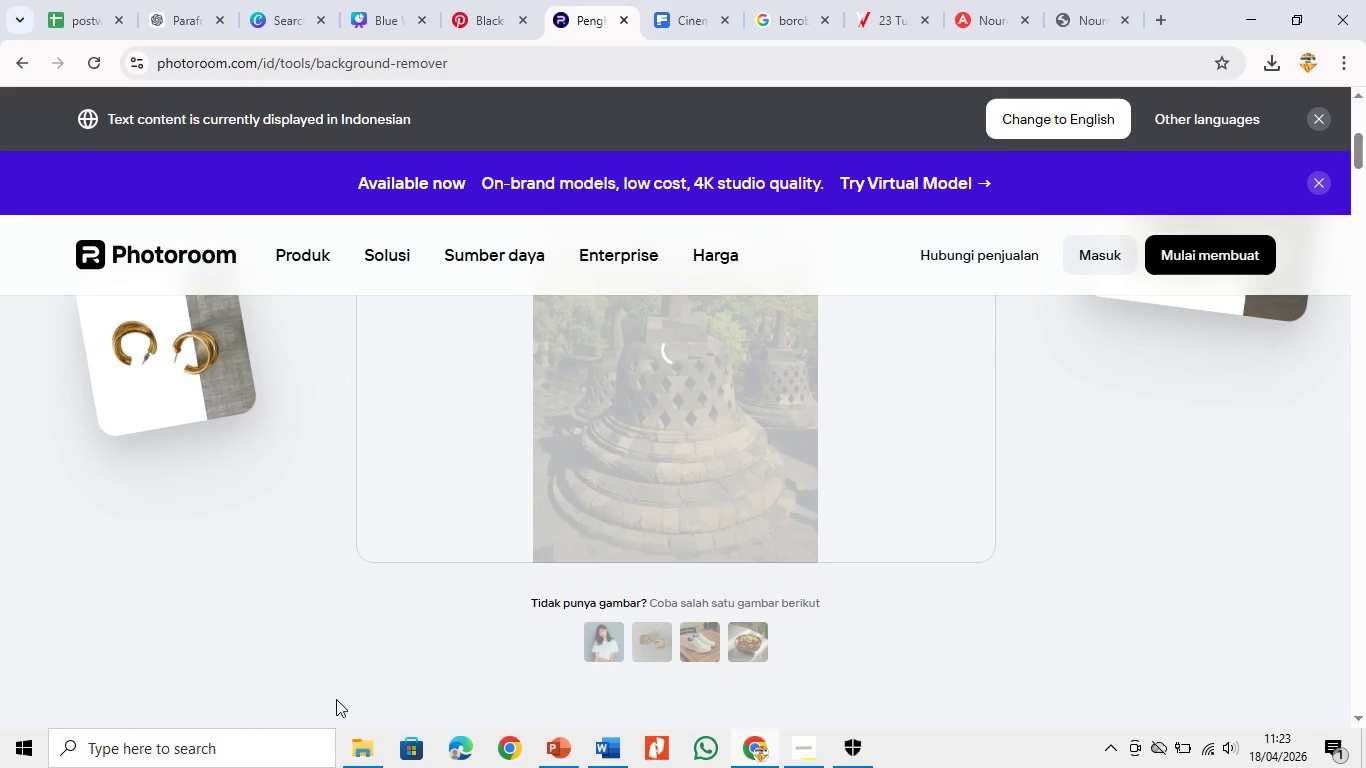 
left_click([791, 756])